 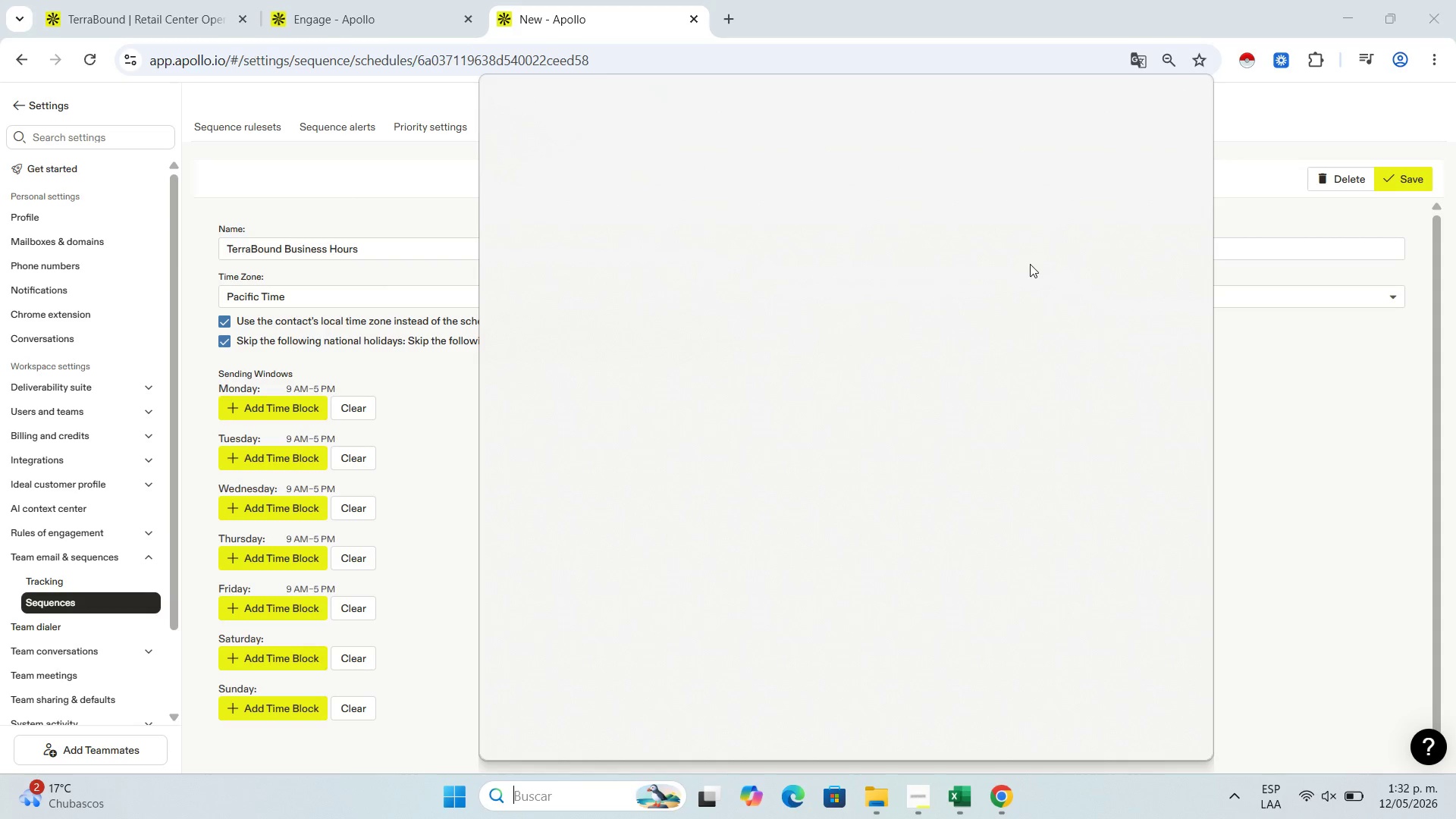 
left_click([836, 532])
 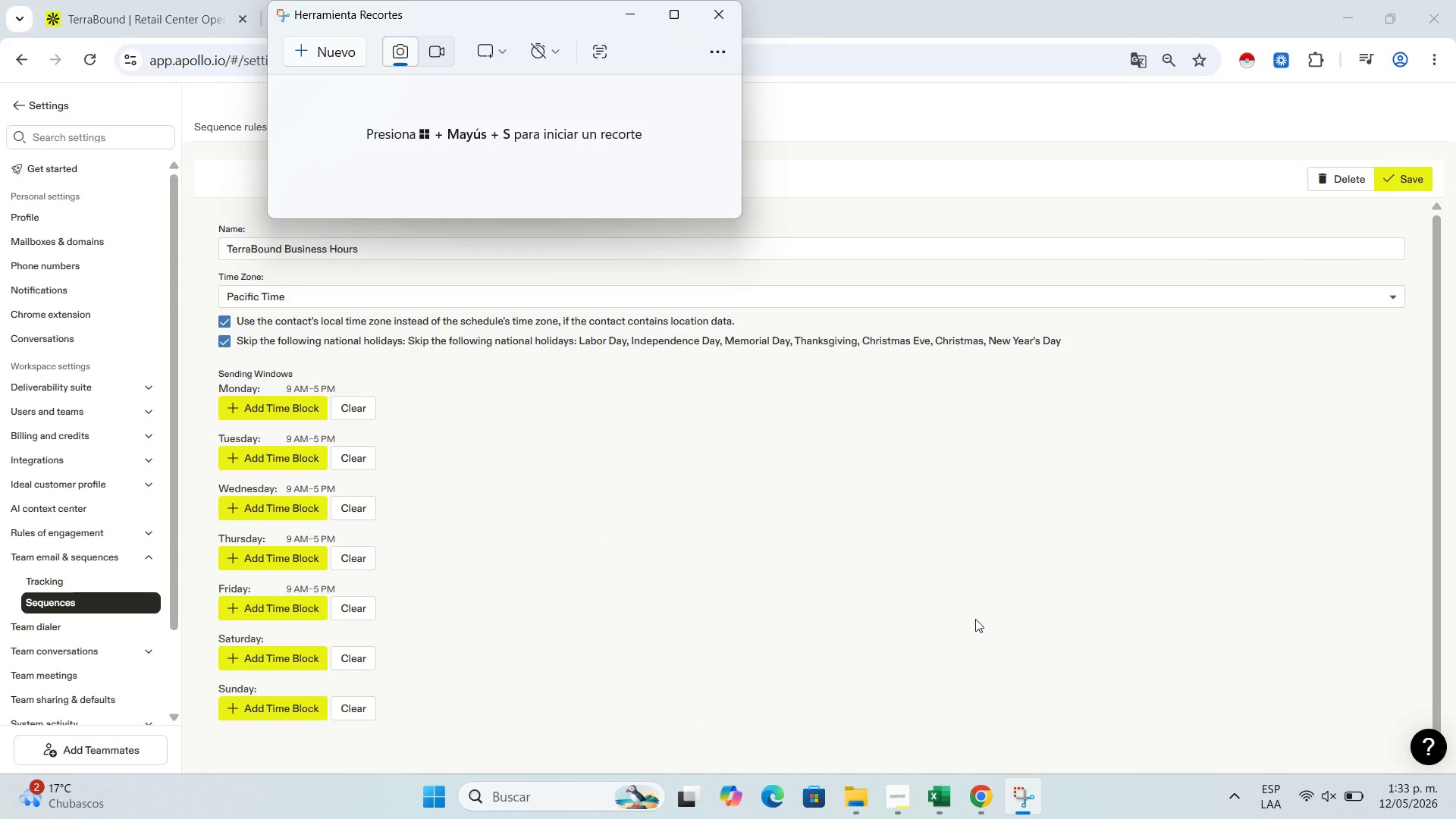 
wait(5.97)
 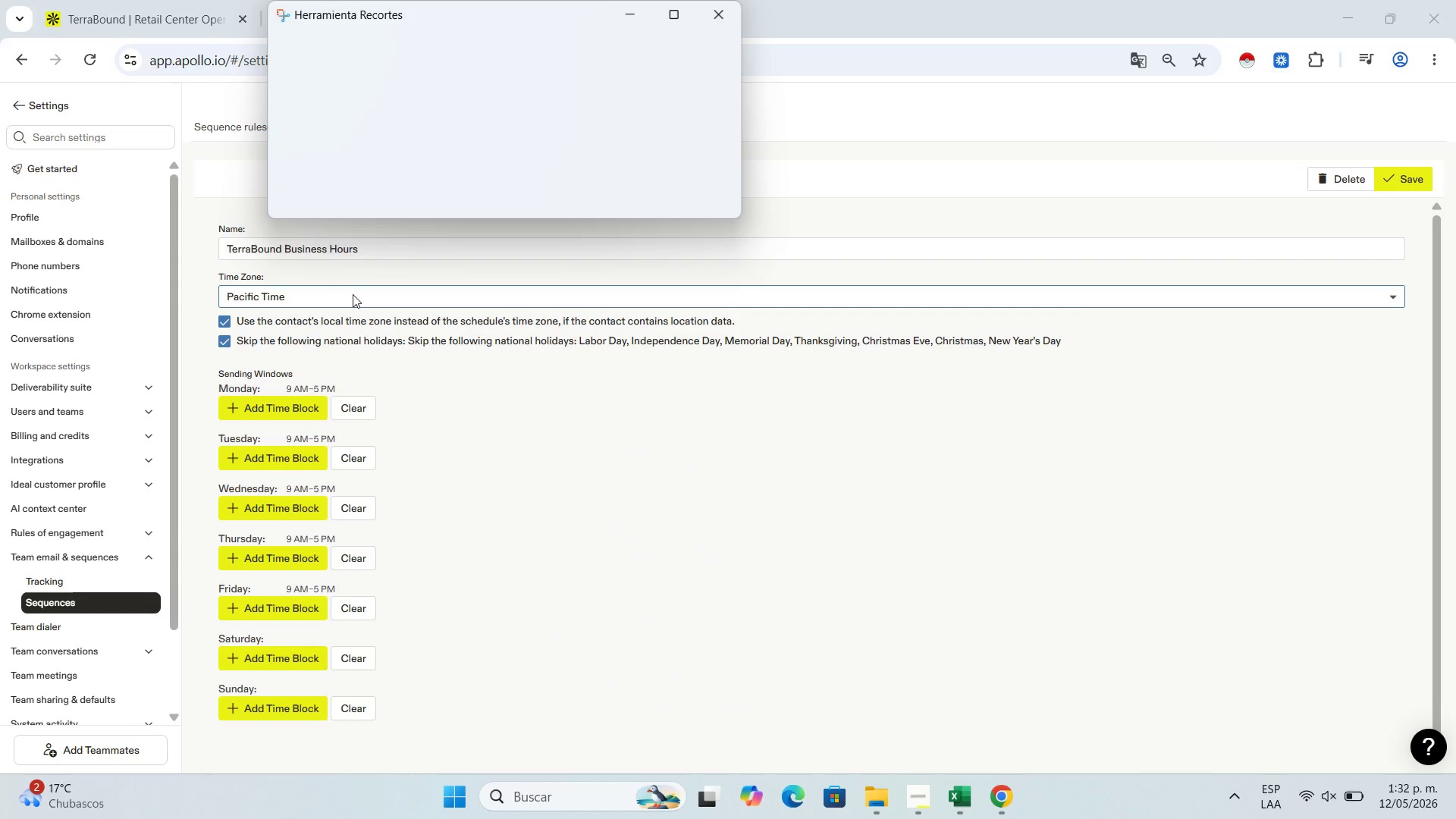 
left_click([618, 19])
 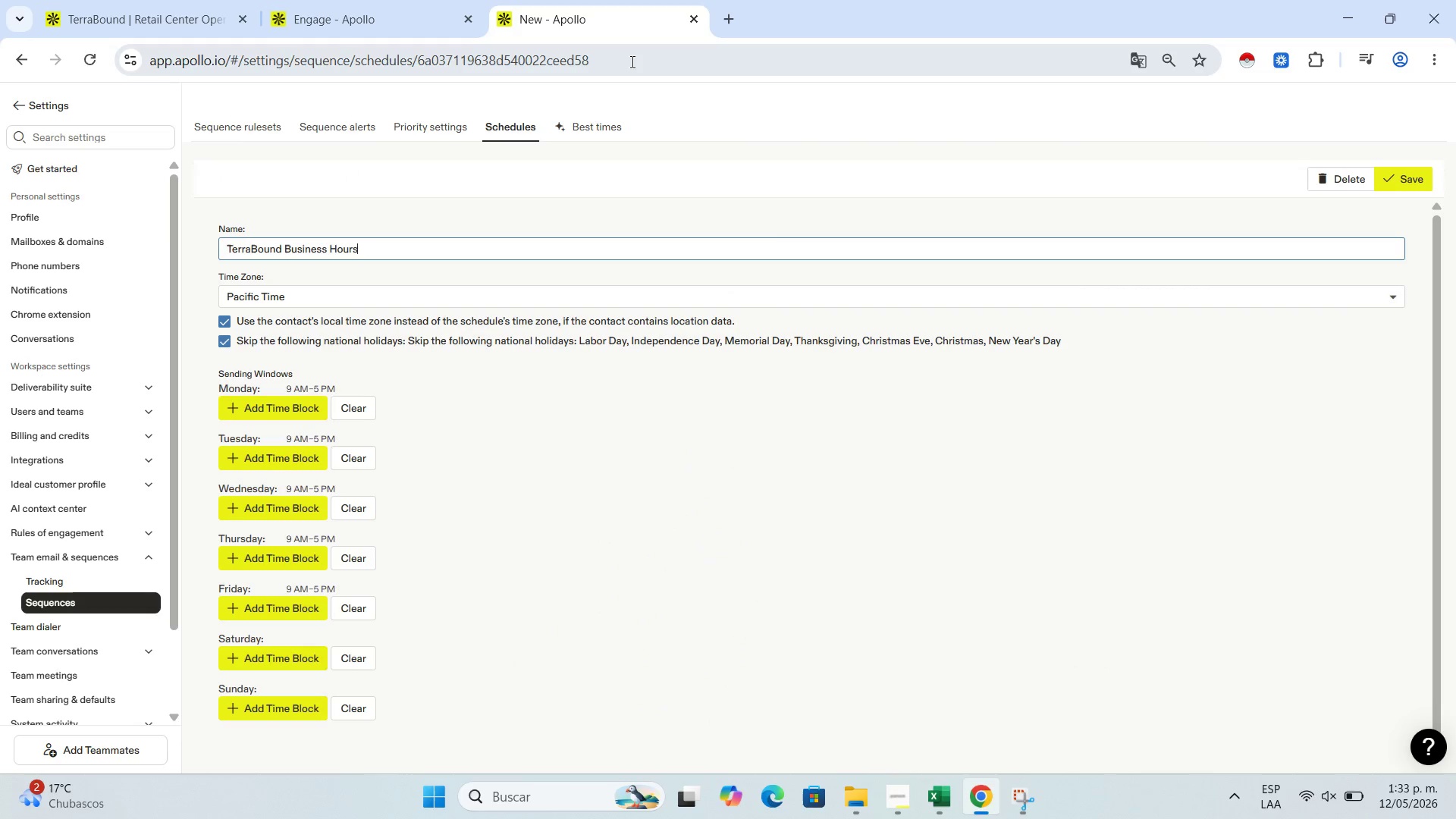 
key(Shift+NumpadAdd)
 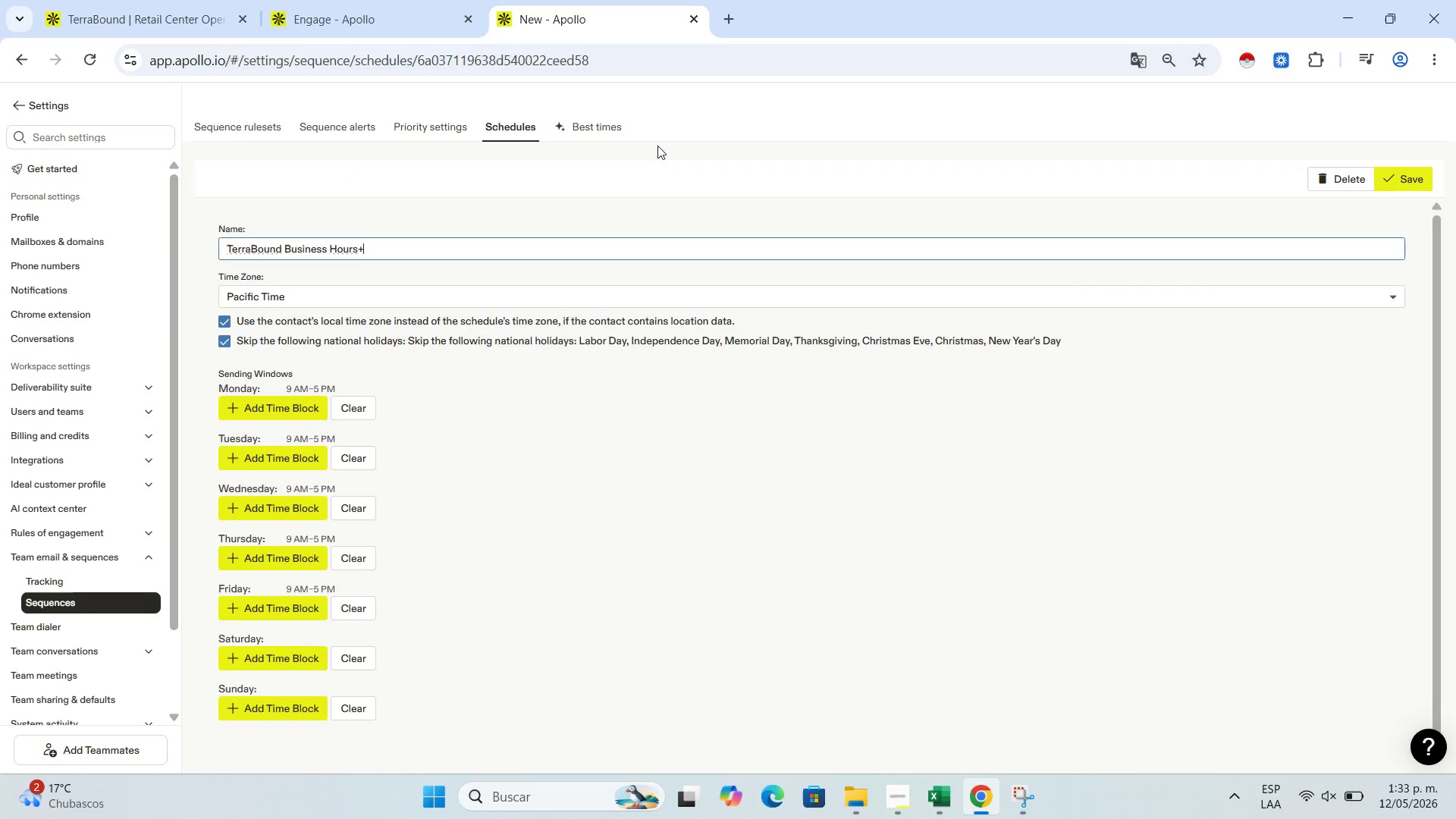 
key(Control+NumpadAdd)
 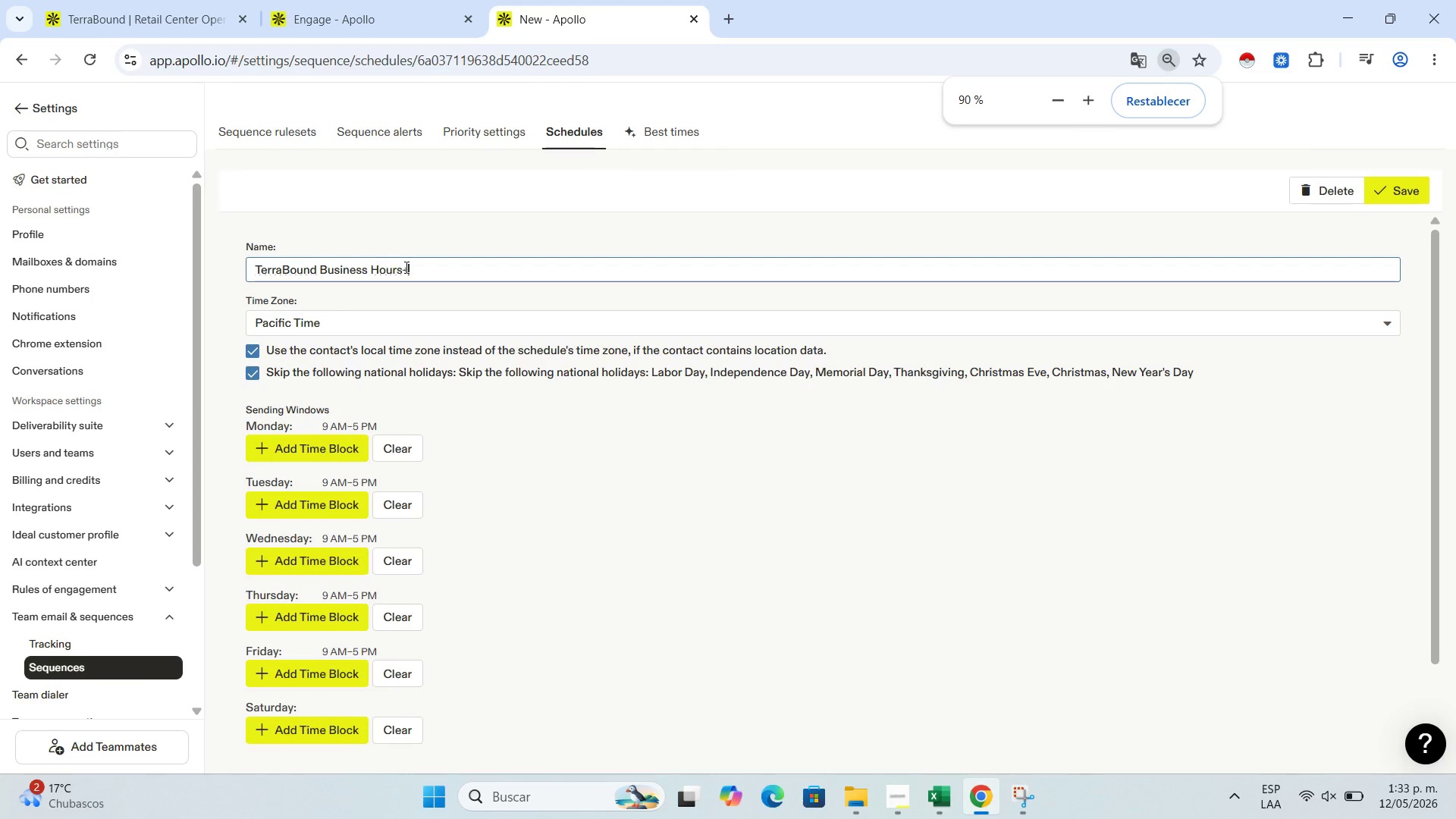 
left_click([420, 268])
 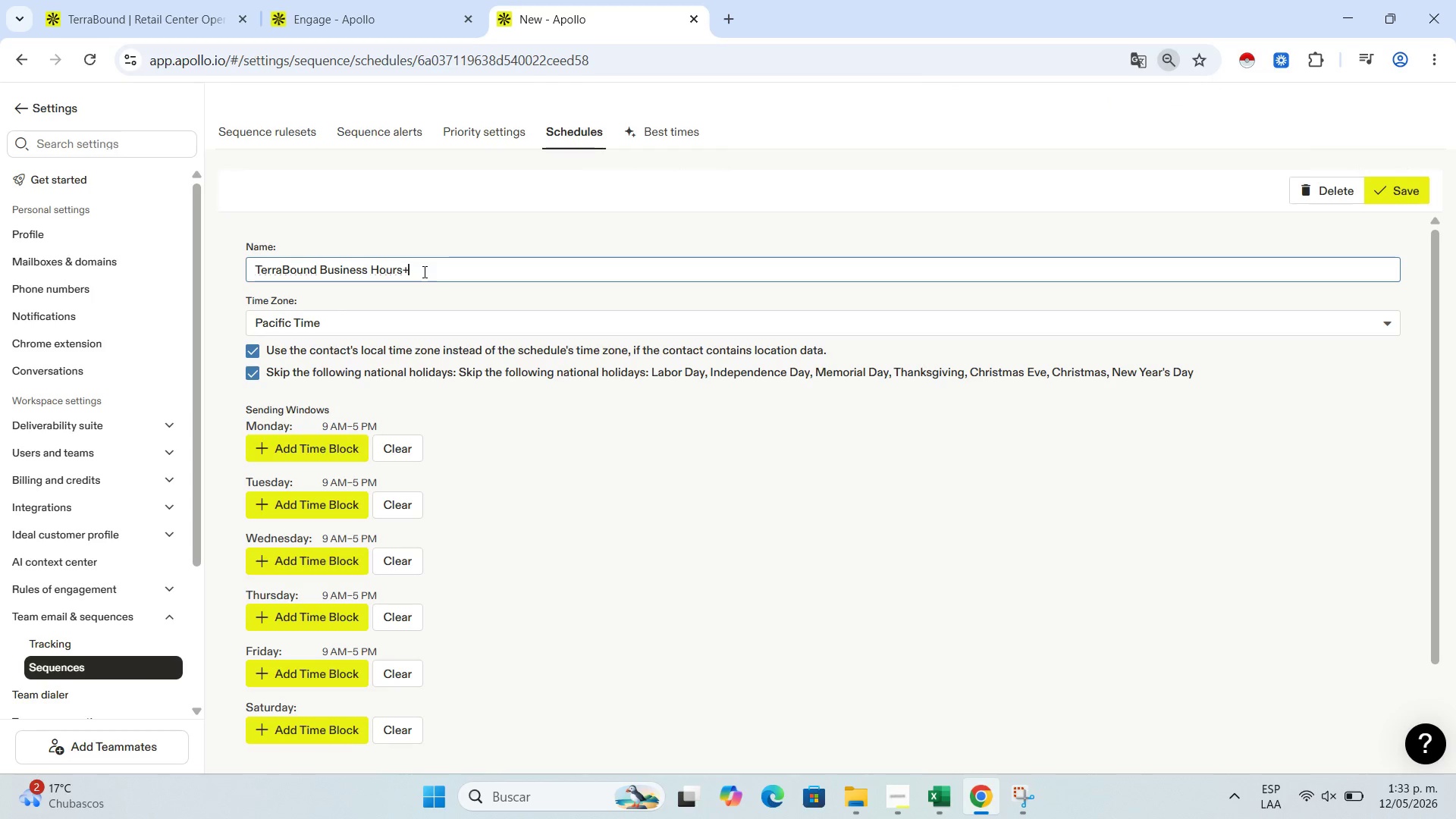 
key(Backspace)
 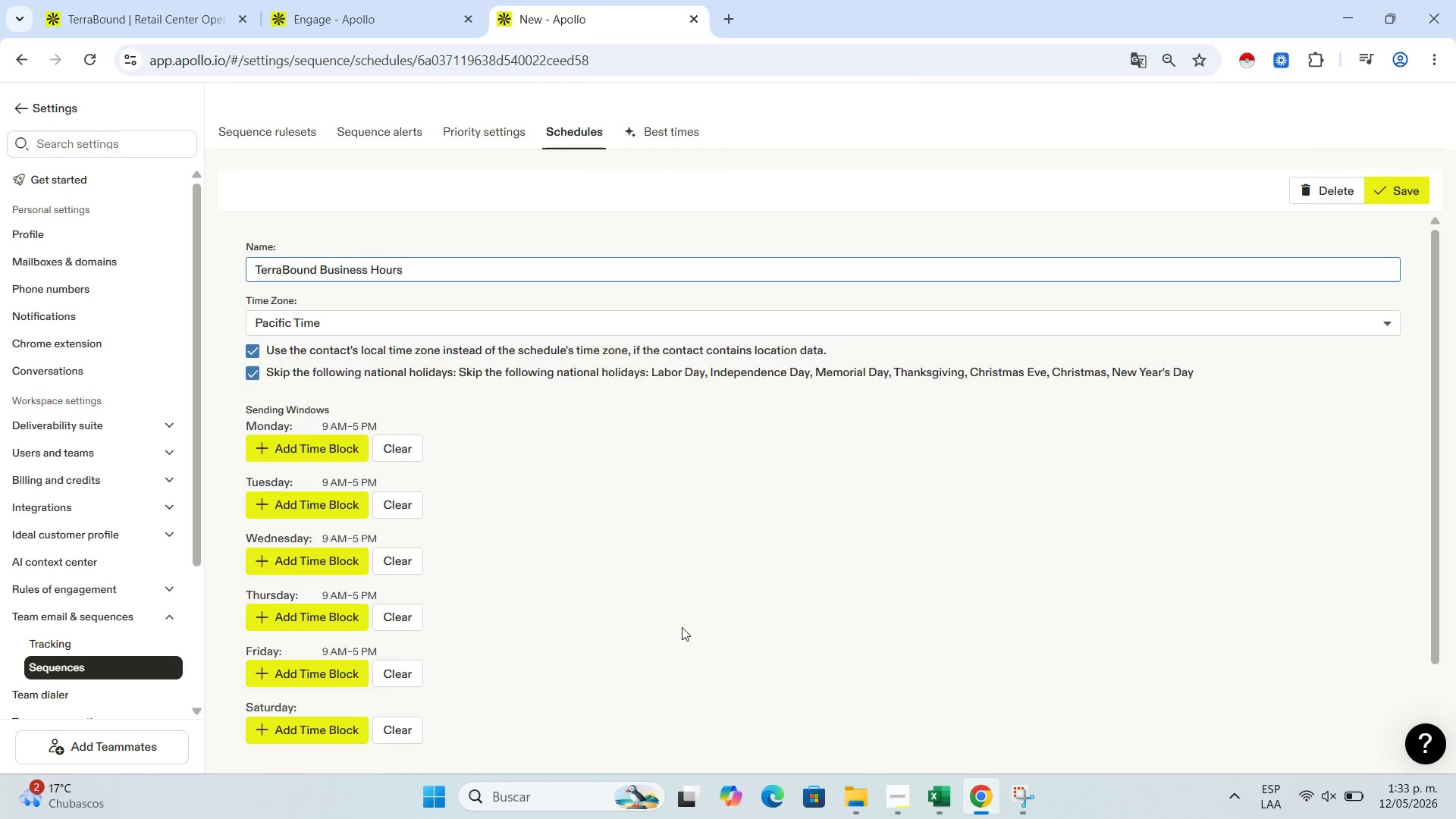 
left_click([682, 627])
 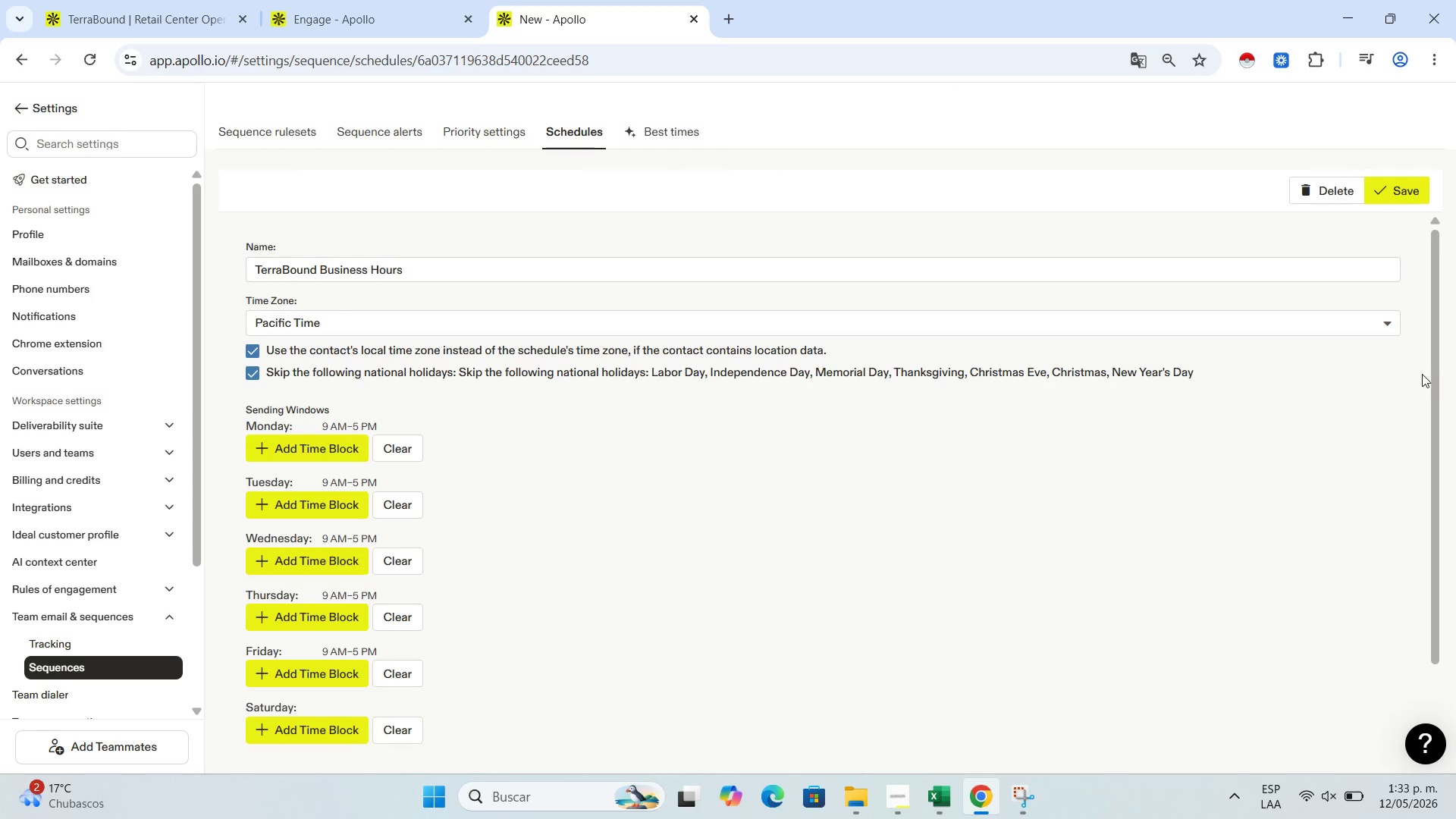 
left_click_drag(start_coordinate=[1432, 375], to_coordinate=[1432, 348])
 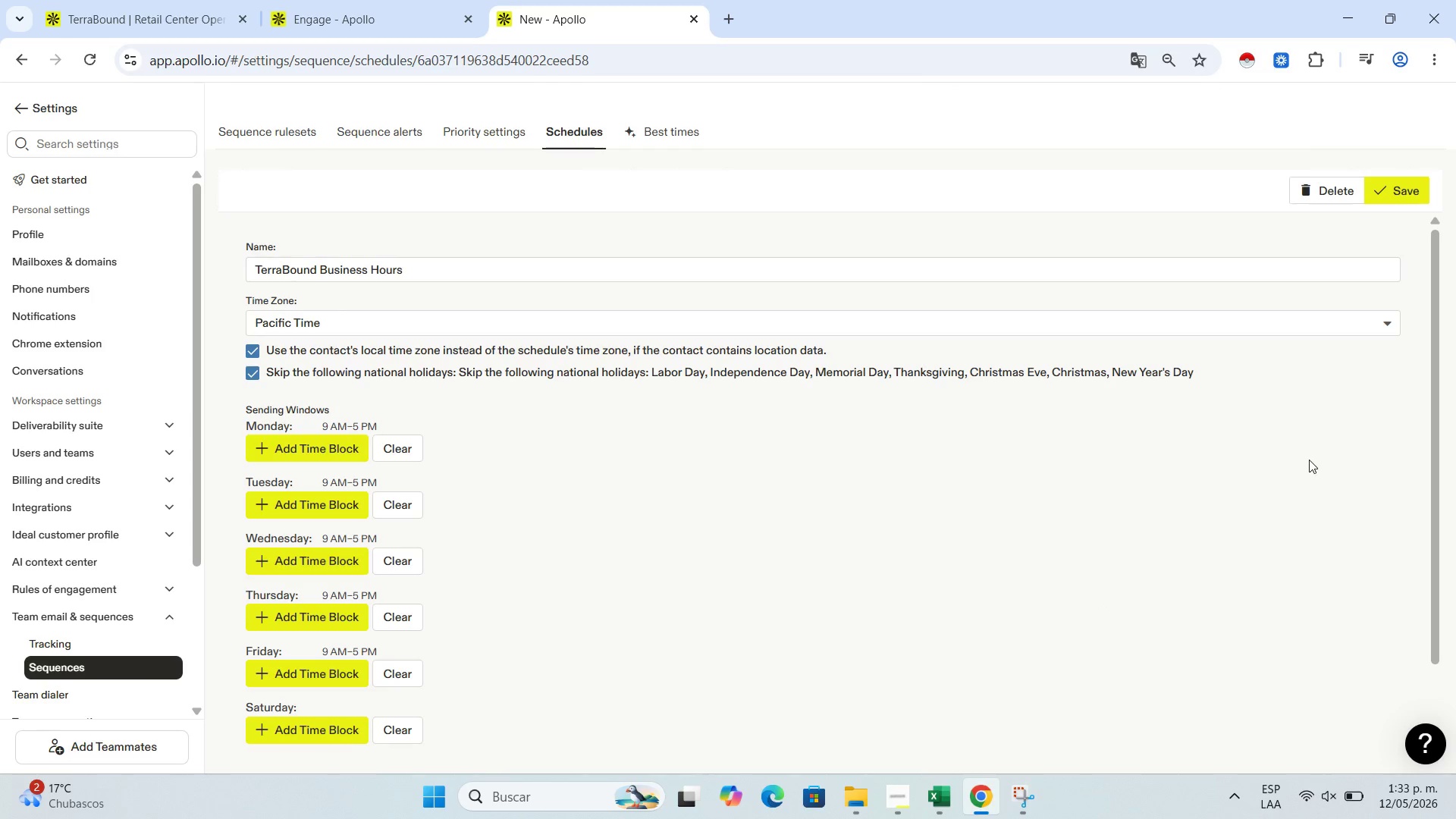 
hold_key(key=ControlLeft, duration=0.8)
 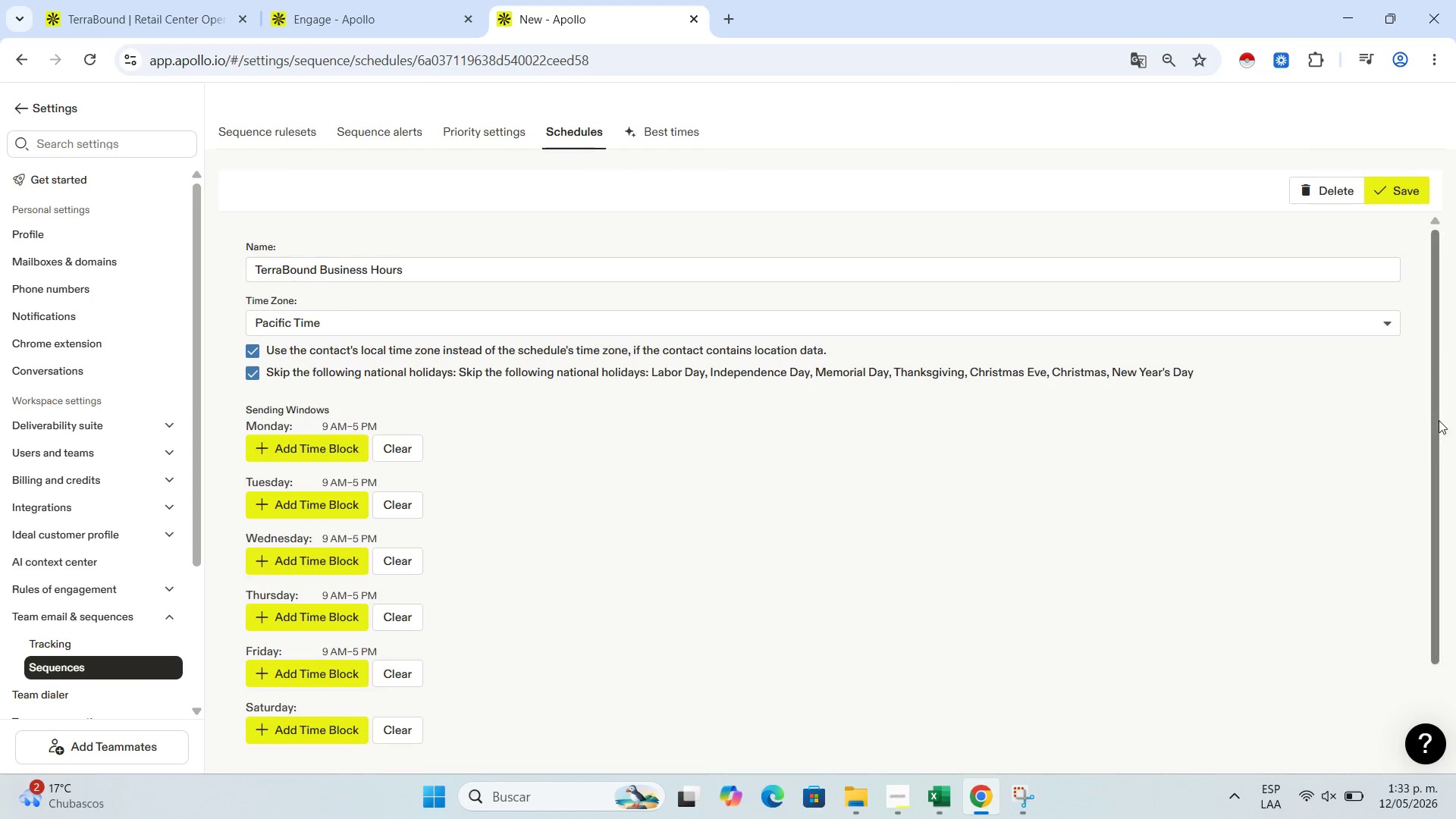 
left_click_drag(start_coordinate=[1432, 419], to_coordinate=[1435, 439])
 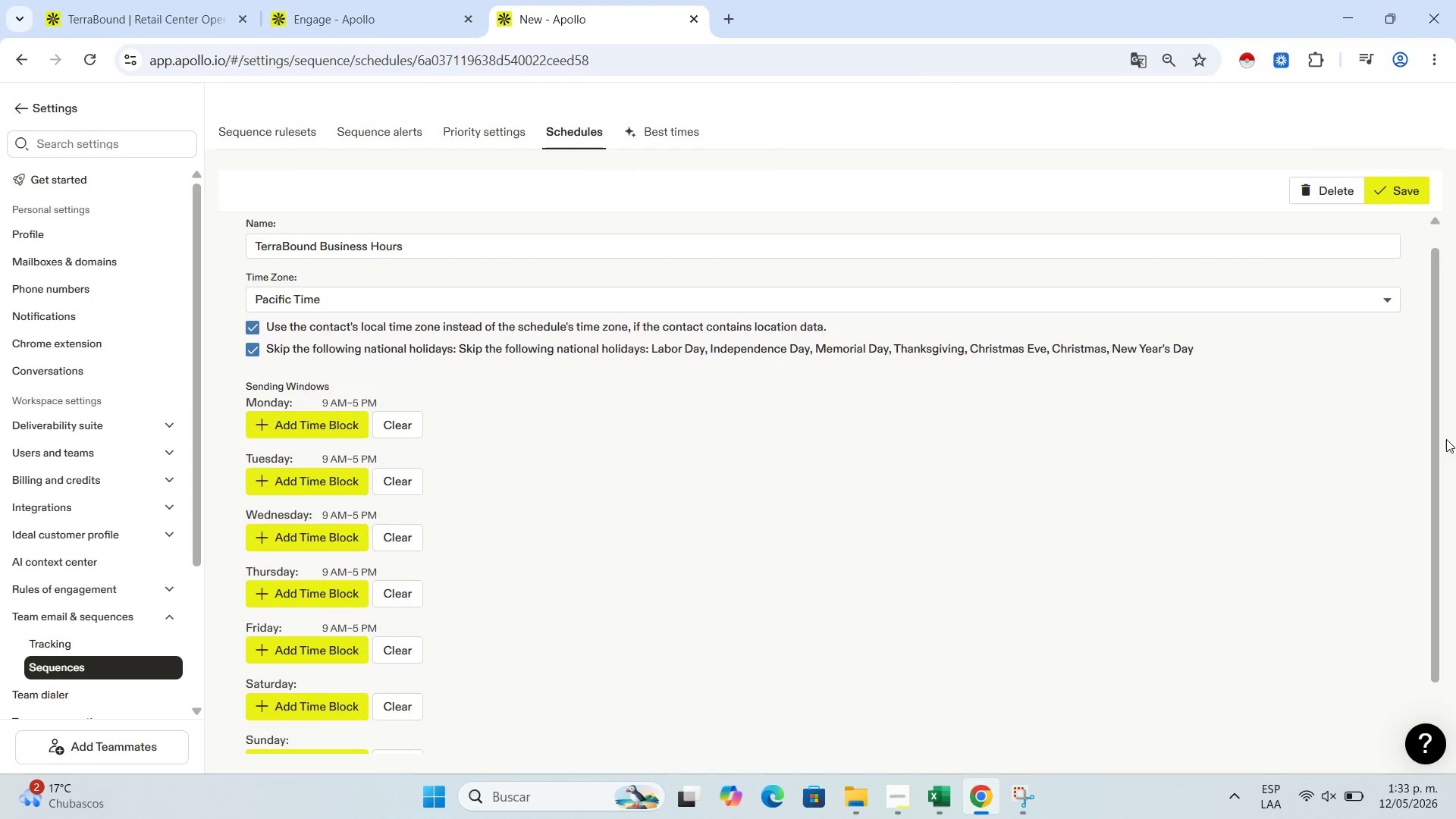 
key(Control+NumpadSubtract)
 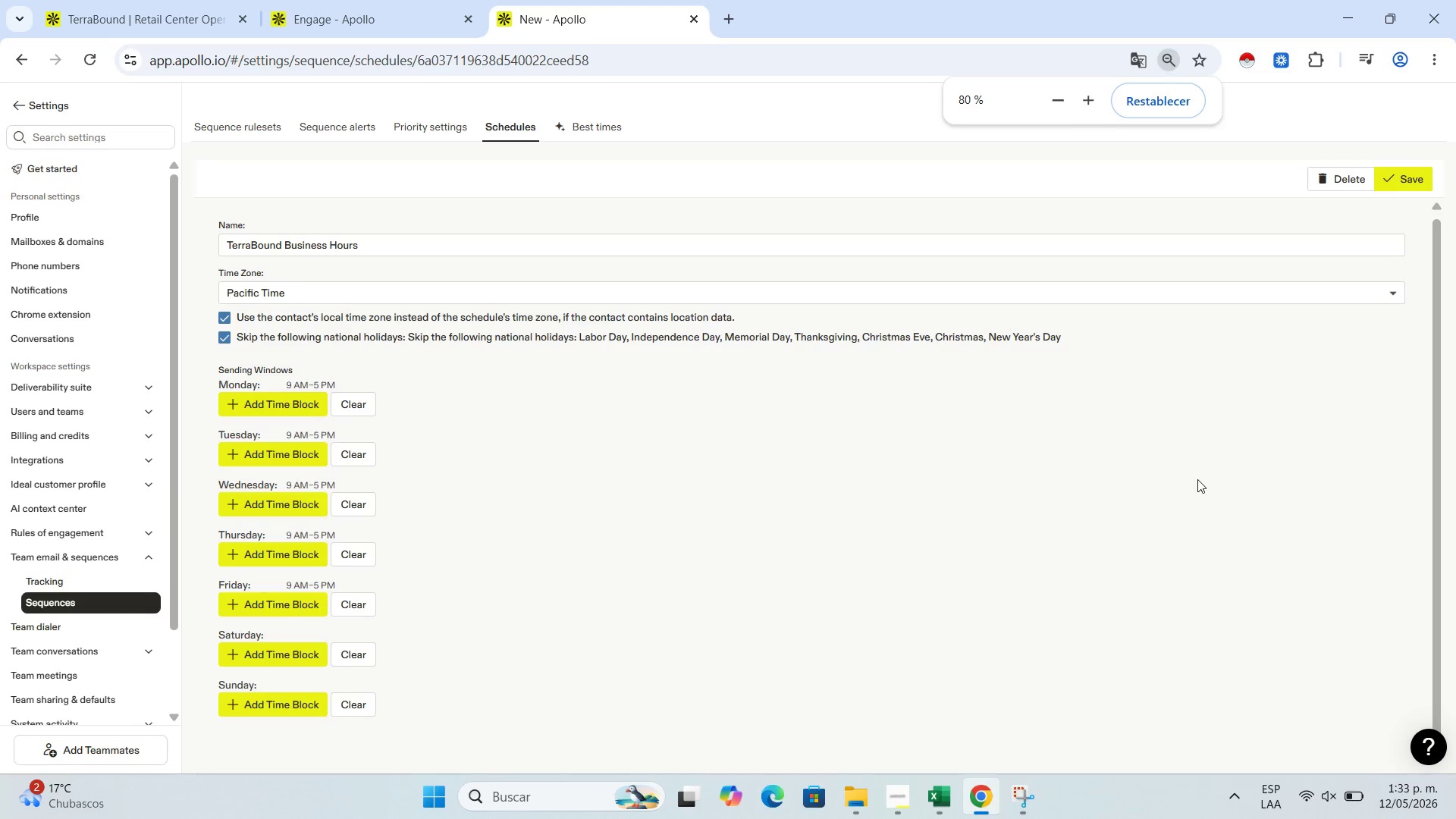 
scroll: coordinate [1197, 479], scroll_direction: up, amount: 2.0
 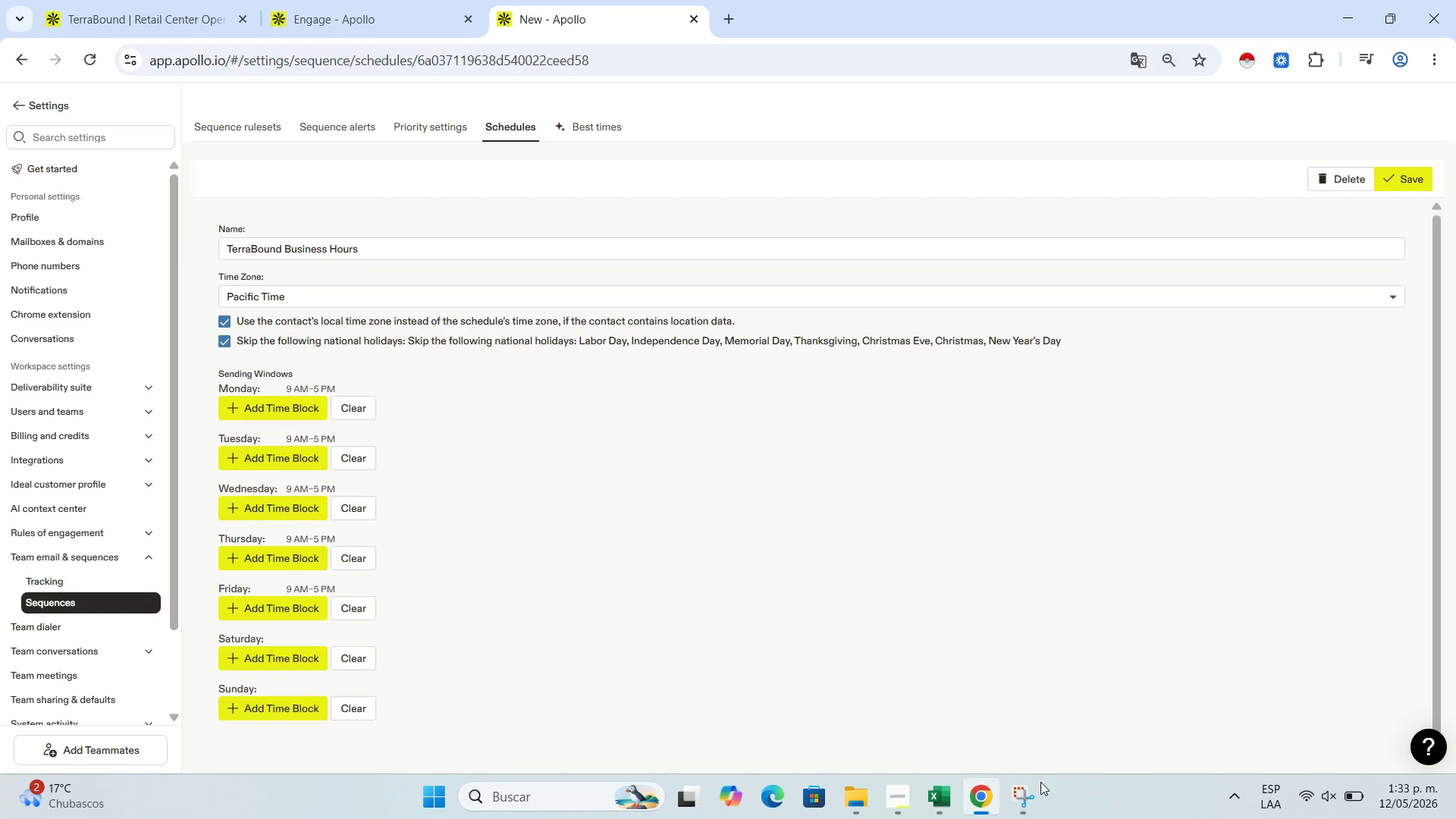 
left_click([1037, 794])